 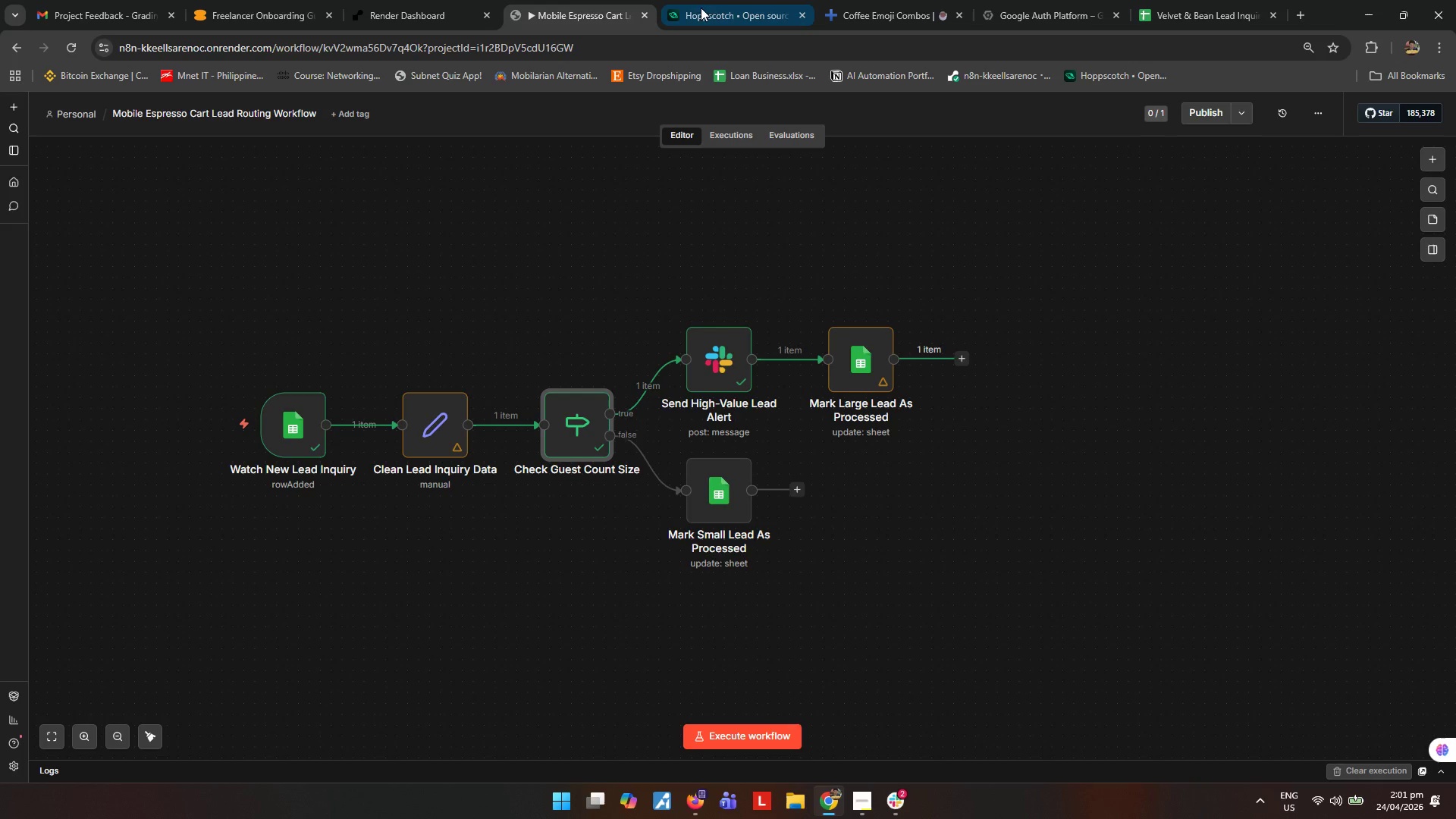 
left_click([782, 739])
 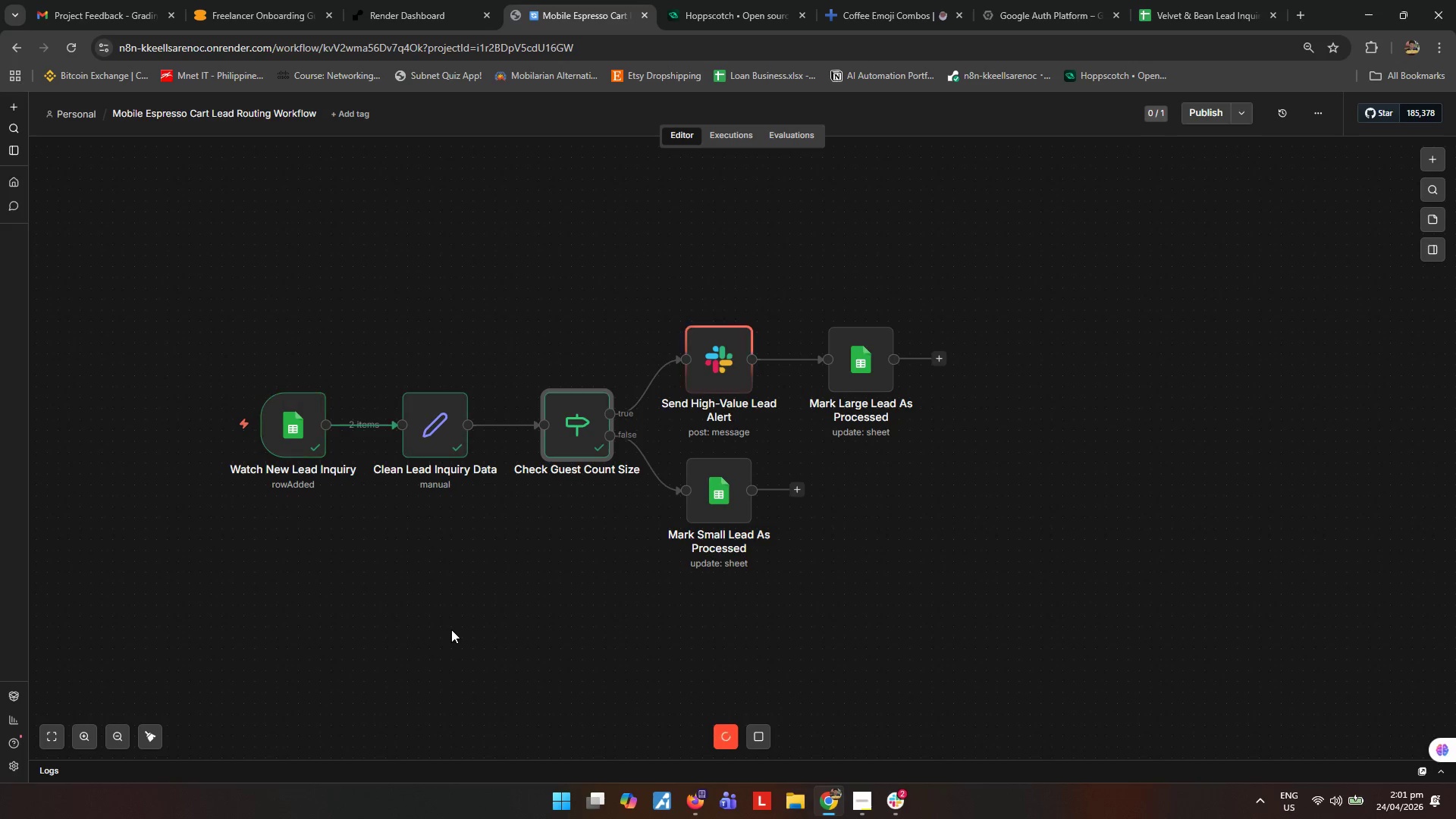 
wait(9.22)
 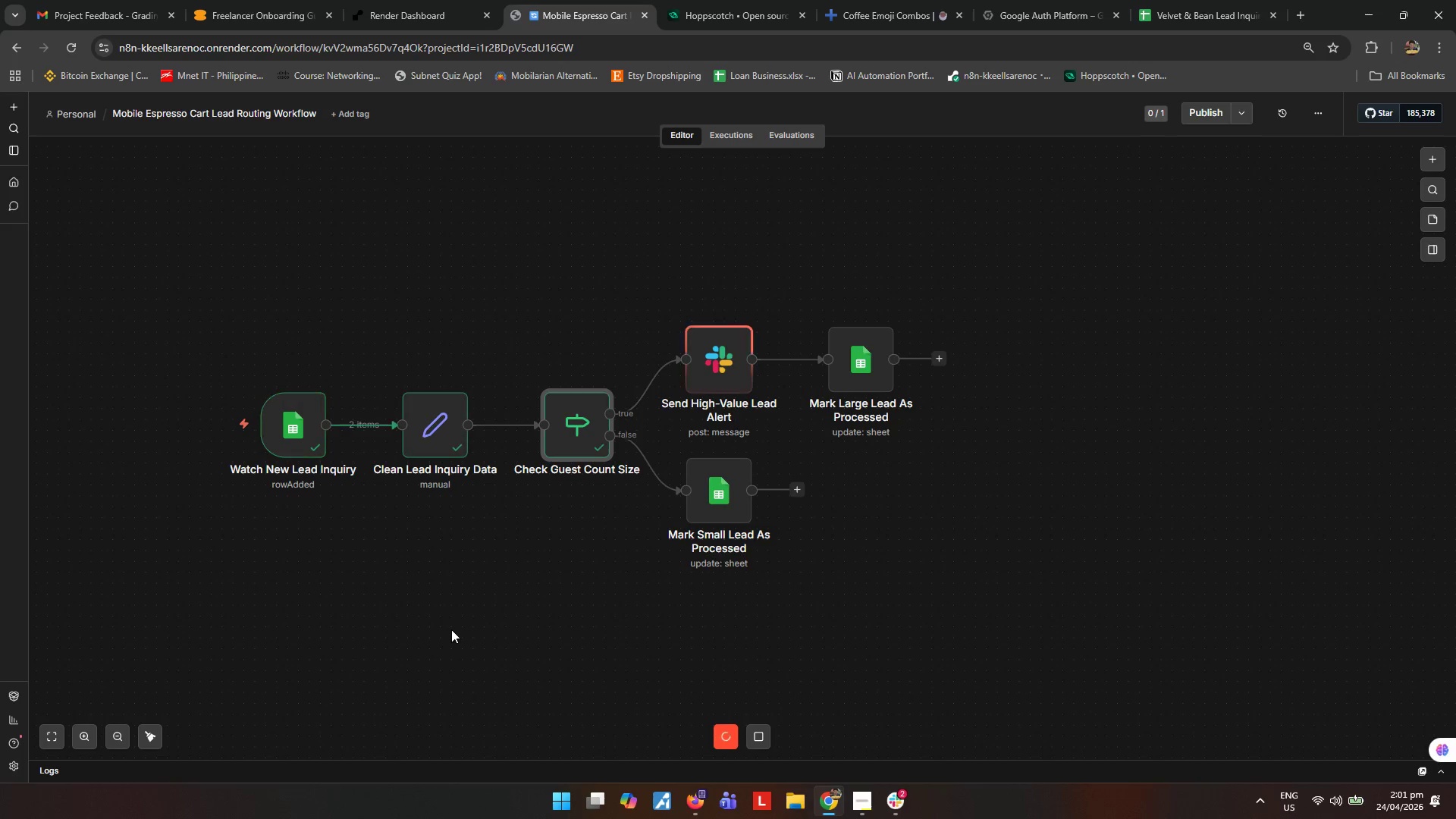 
left_click([1196, 0])
 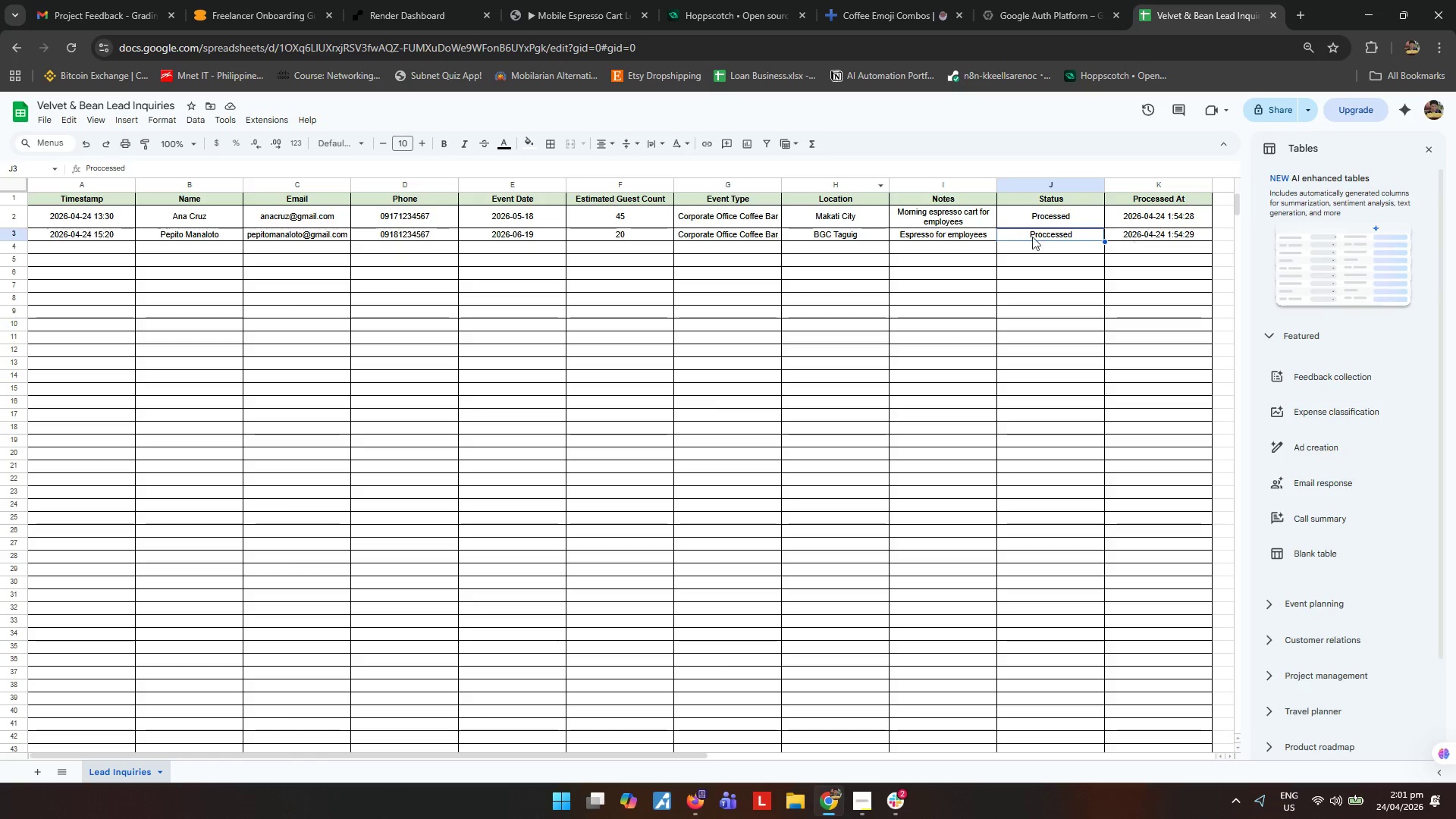 
left_click([689, 372])
 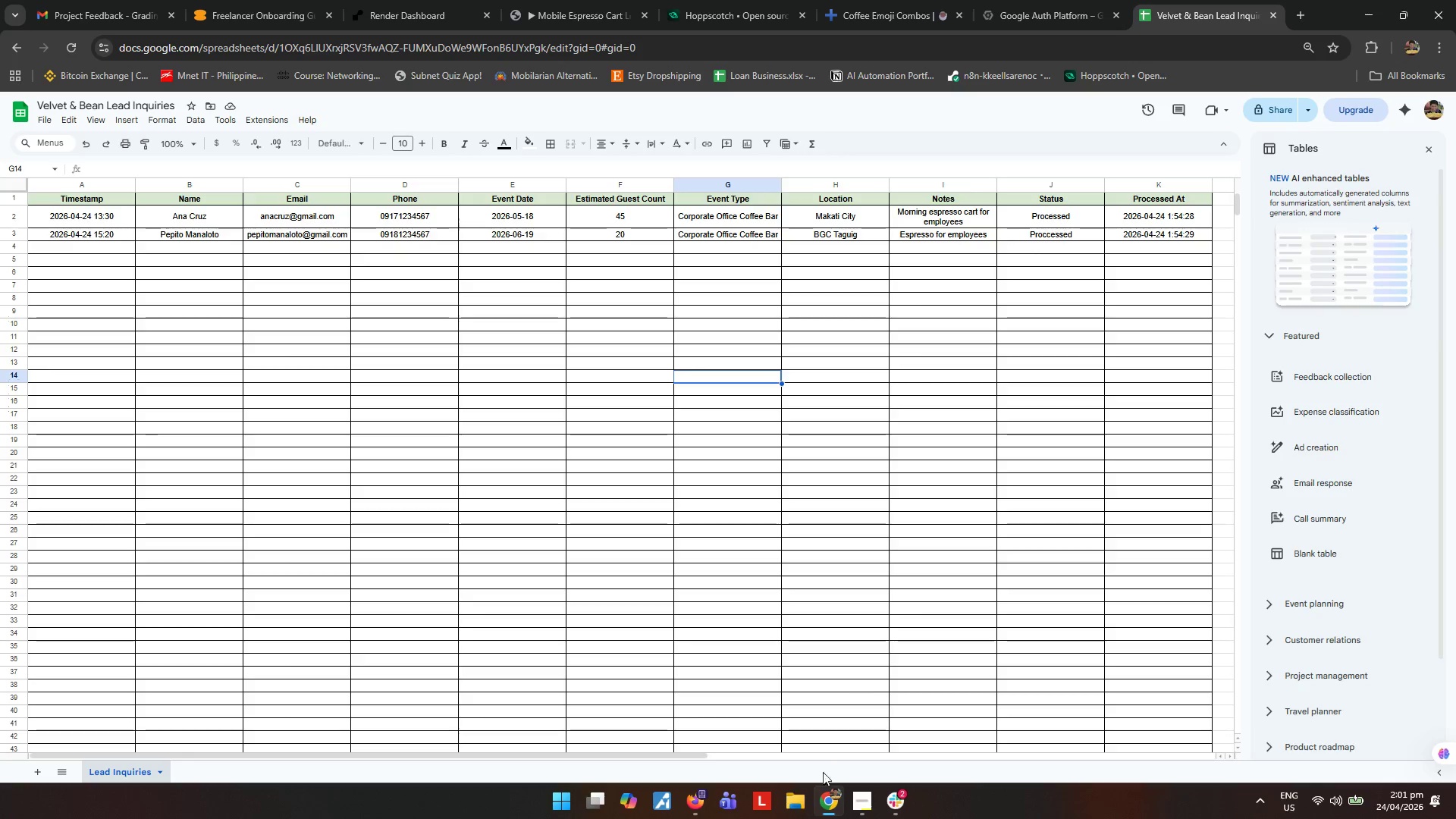 
wait(6.66)
 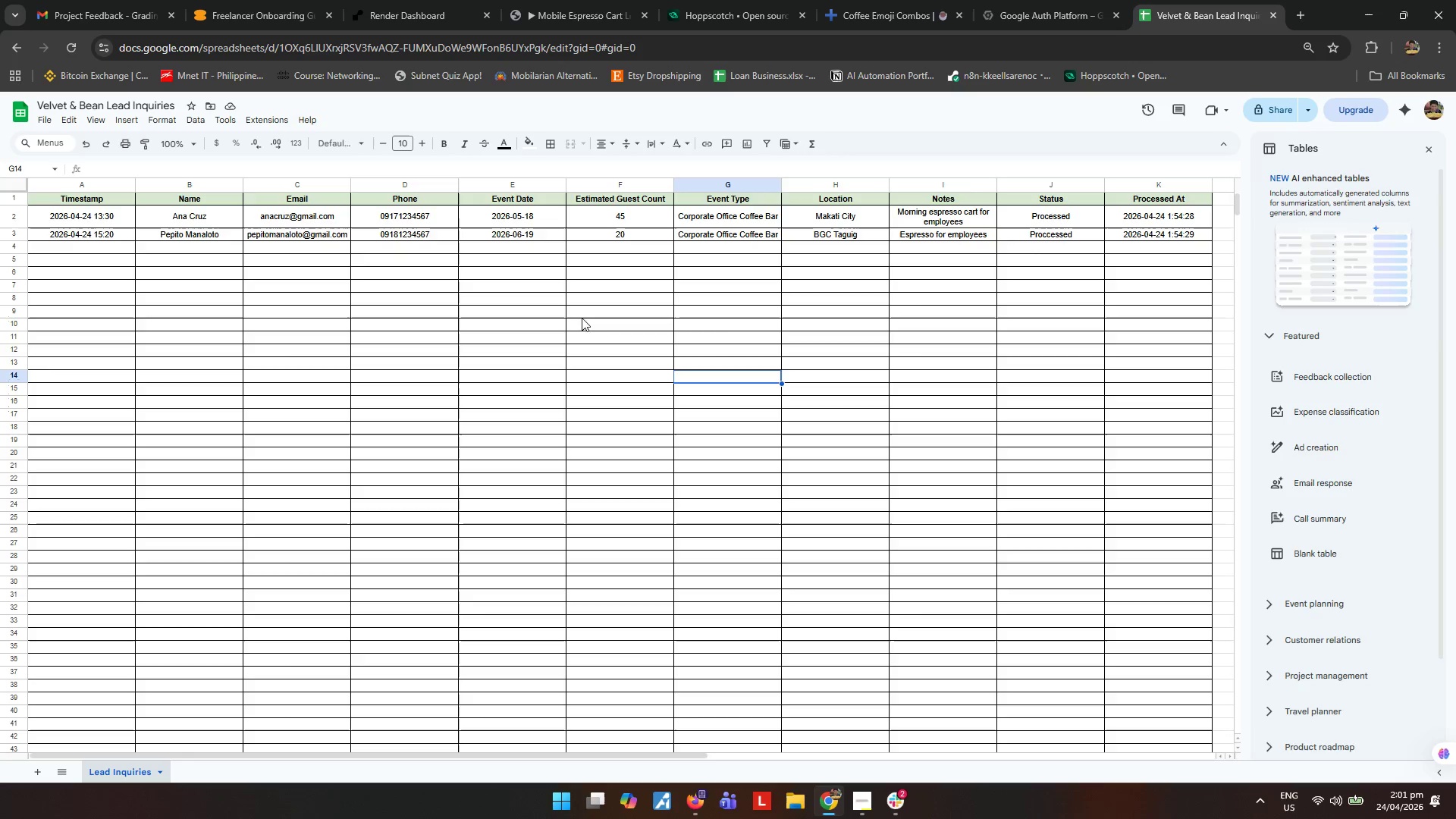 
left_click([541, 11])
 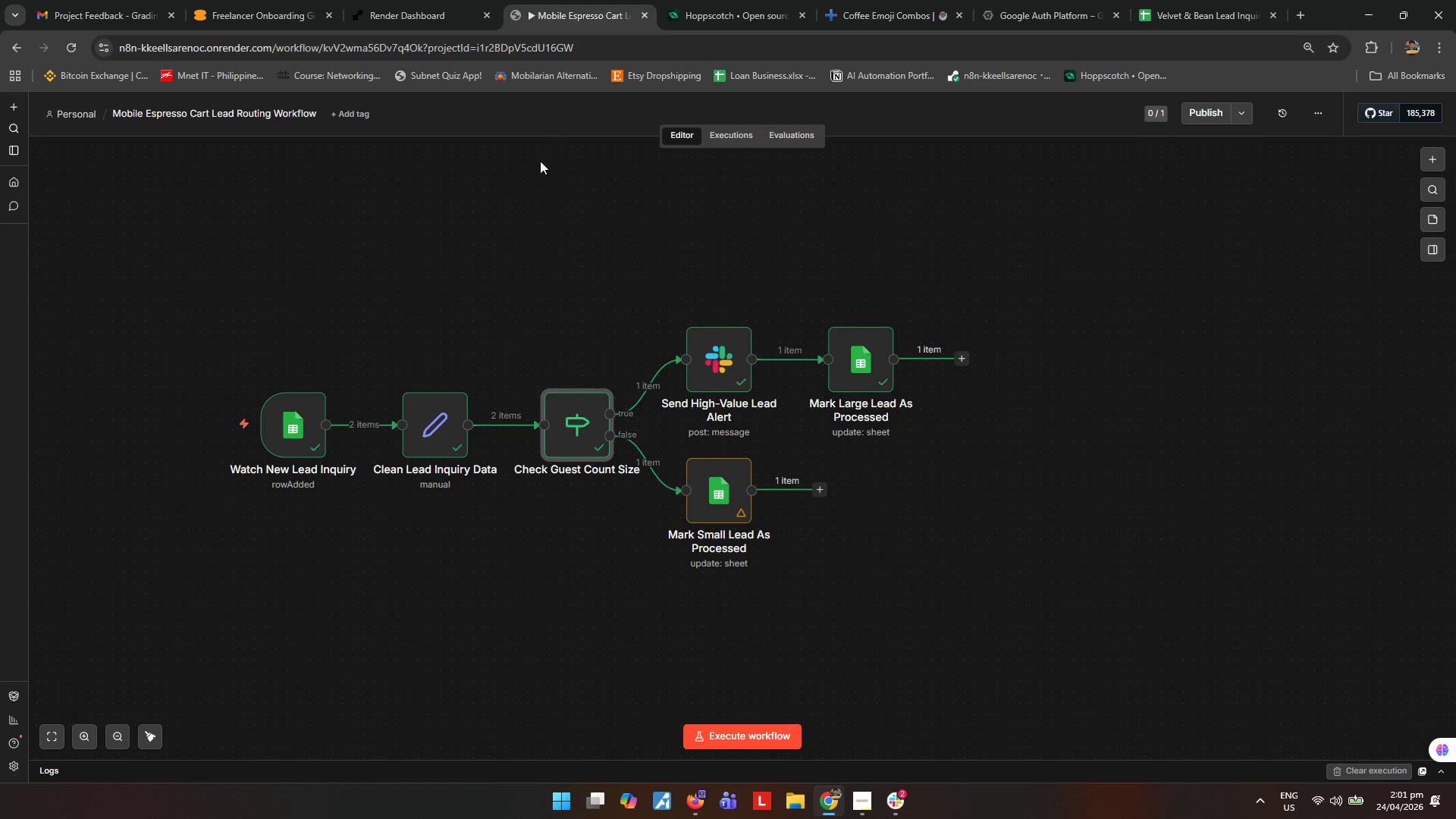 
left_click([510, 230])
 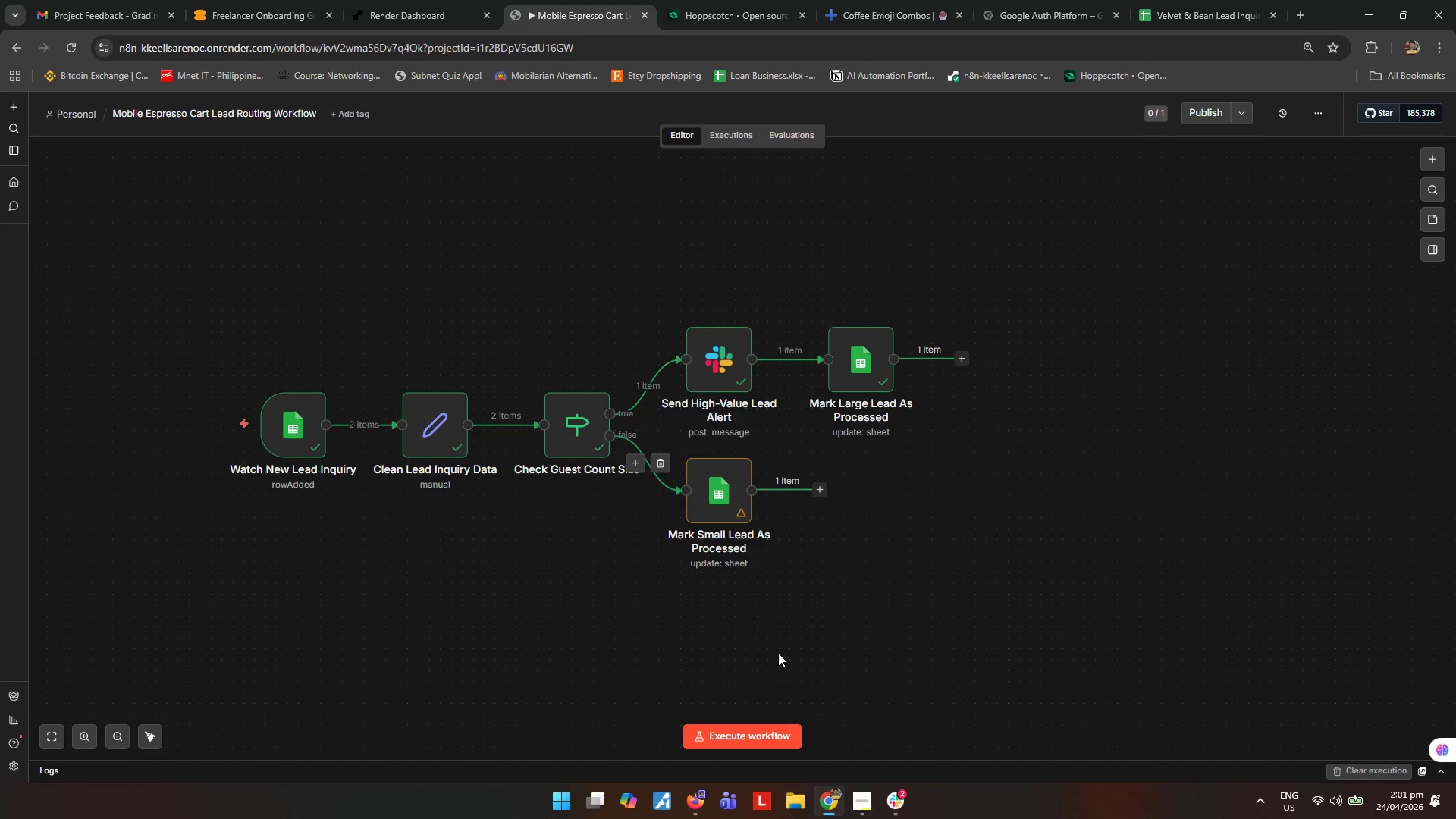 
left_click([783, 662])
 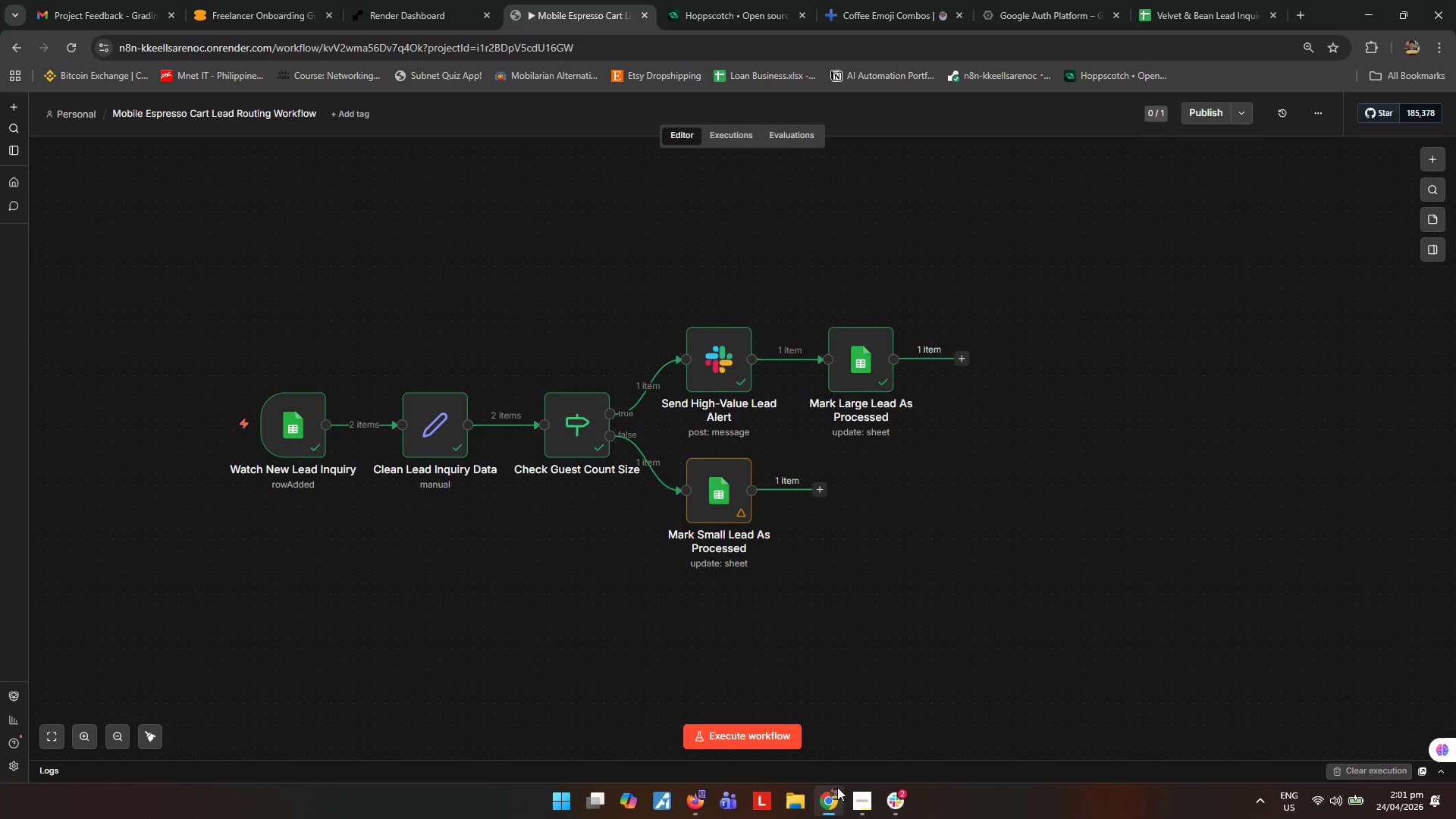 
left_click([849, 806])